 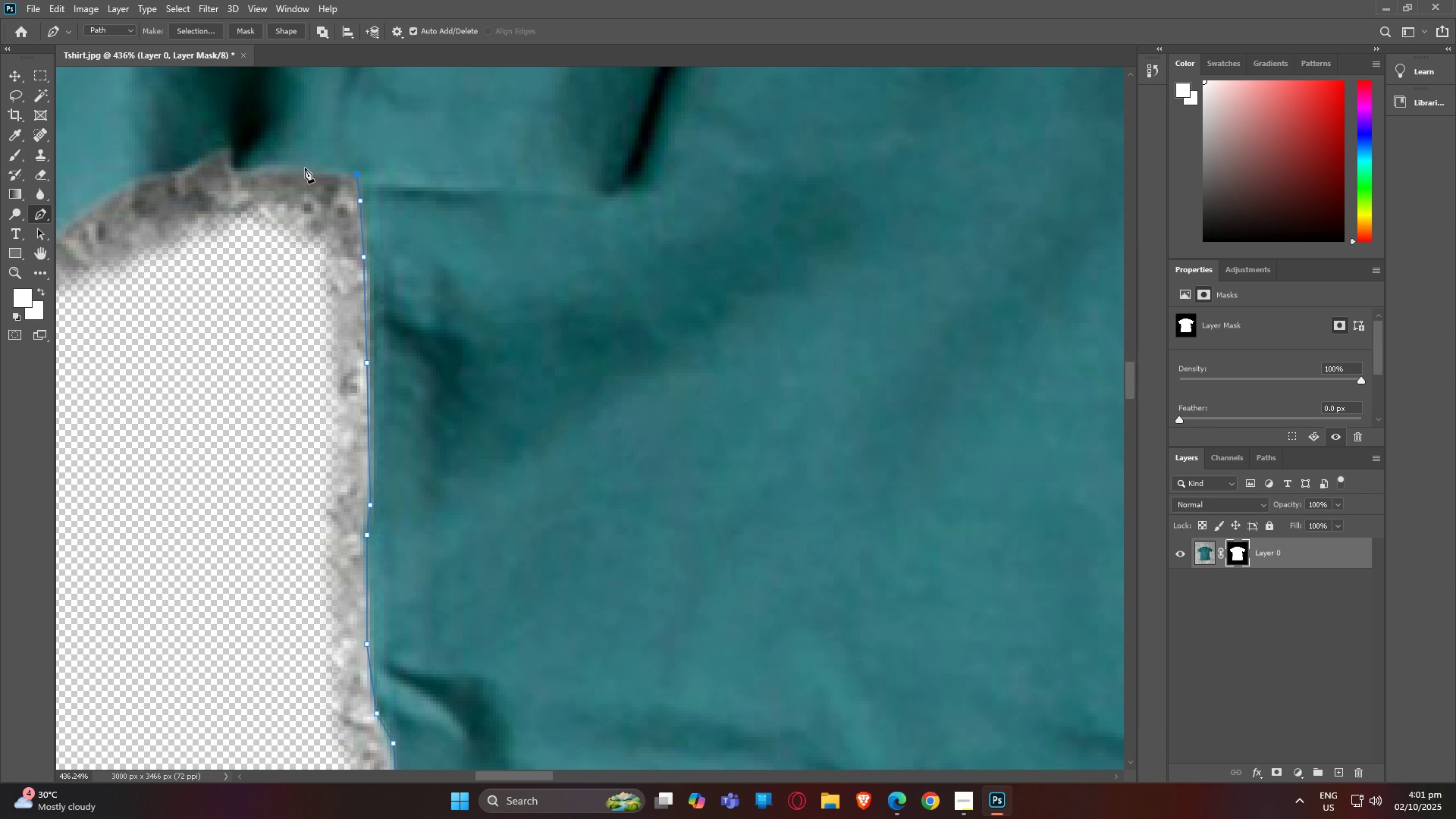 
left_click([312, 168])
 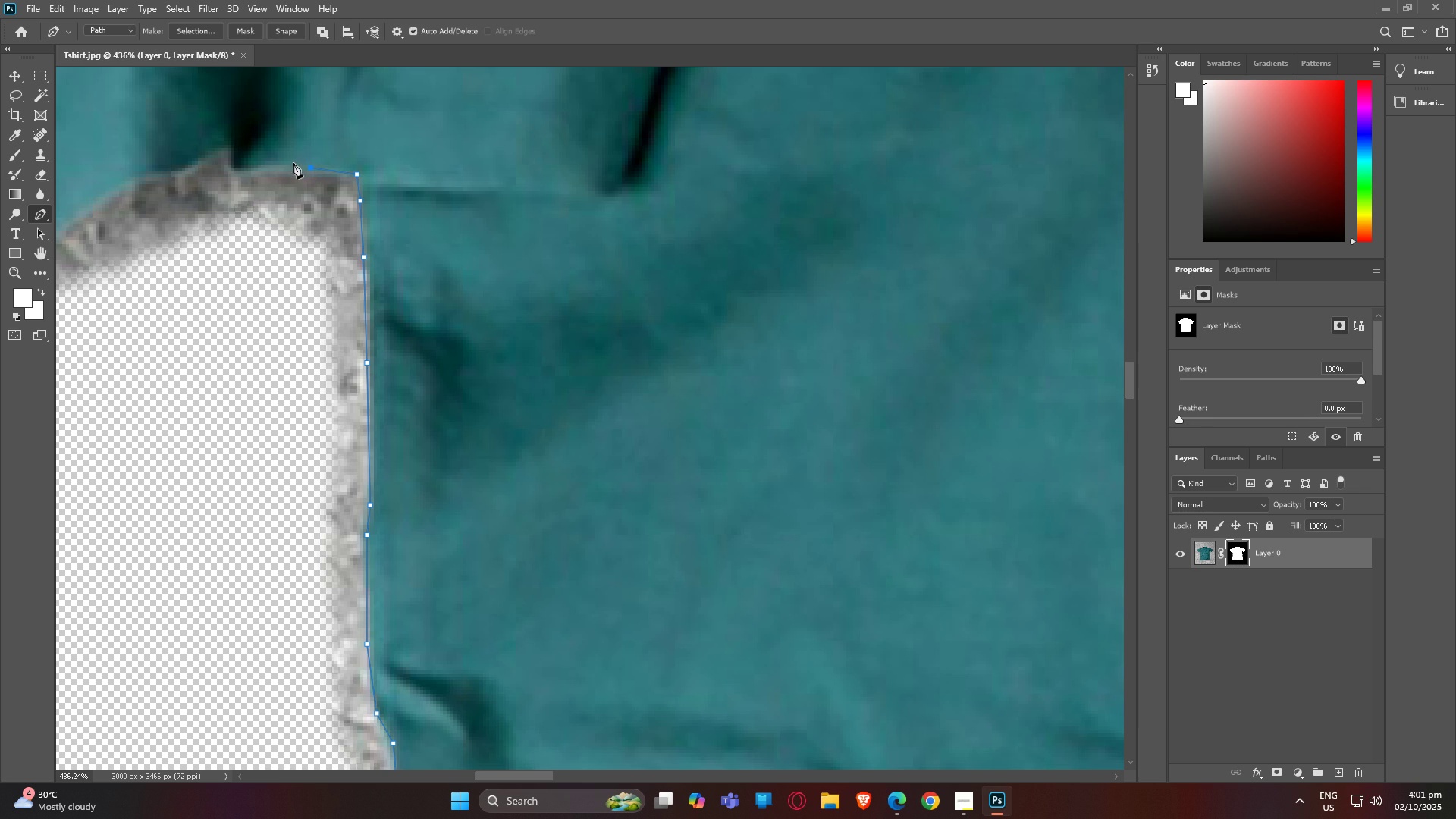 
left_click([296, 162])
 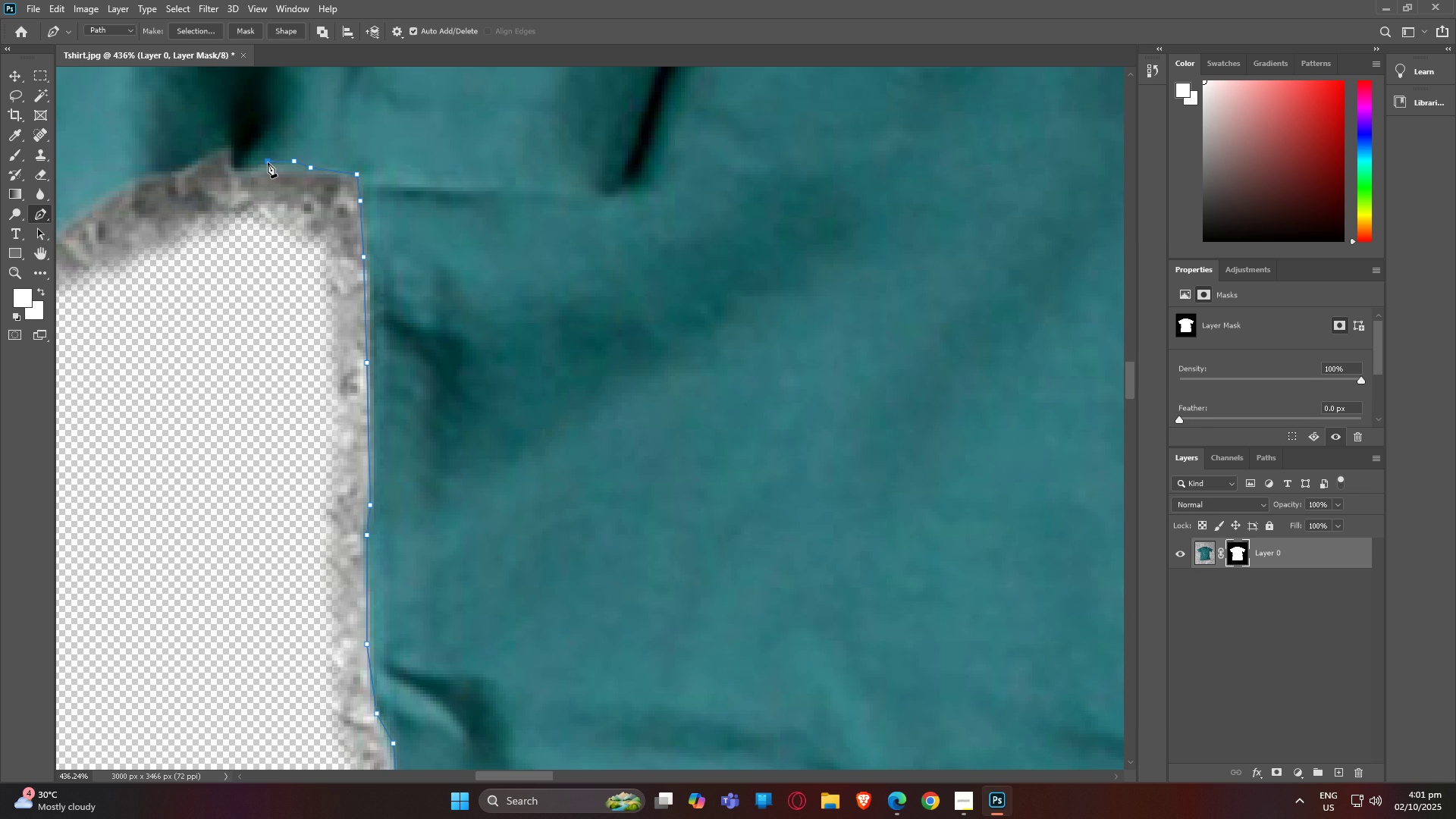 
double_click([268, 162])
 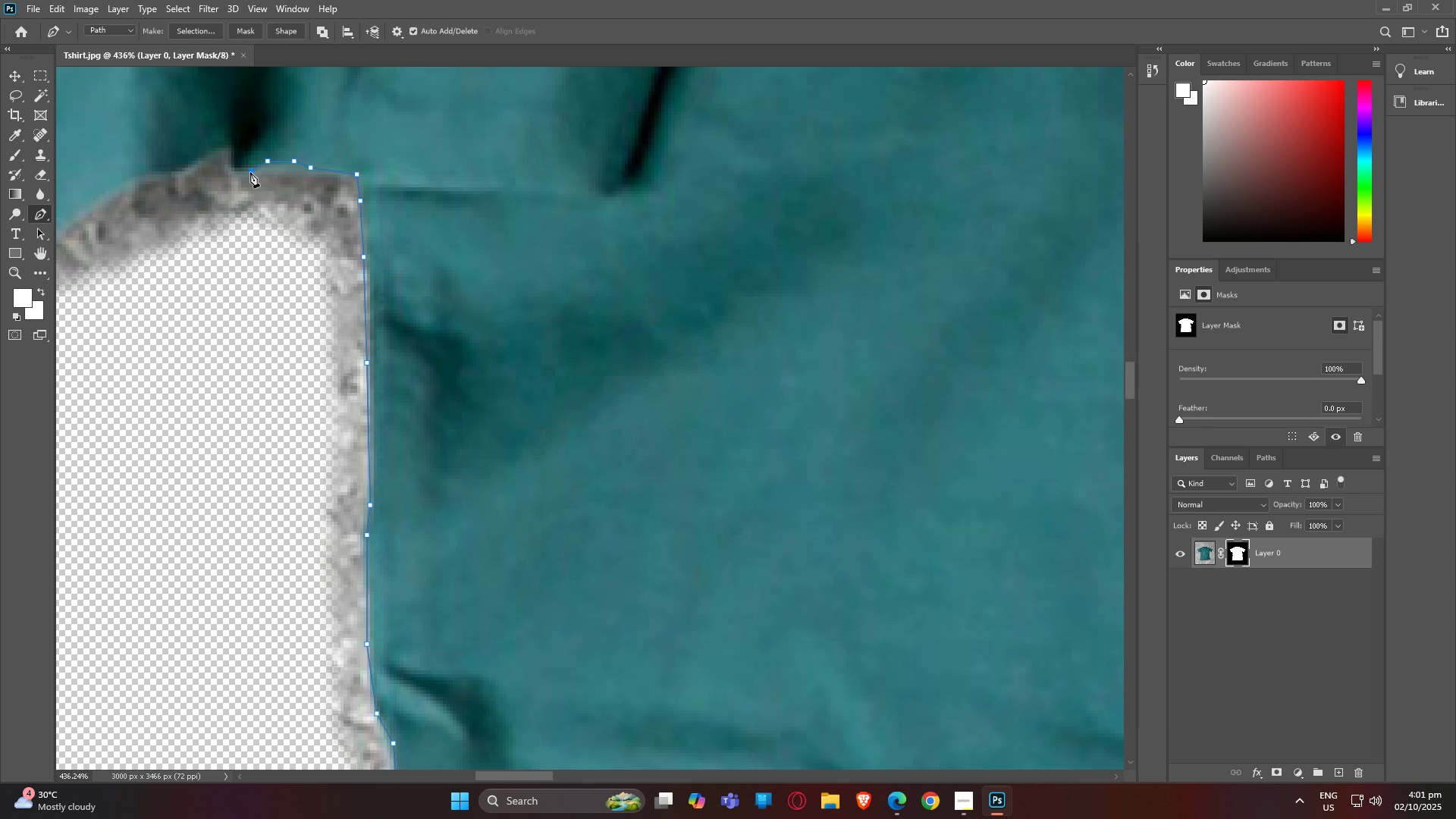 
left_click([250, 172])
 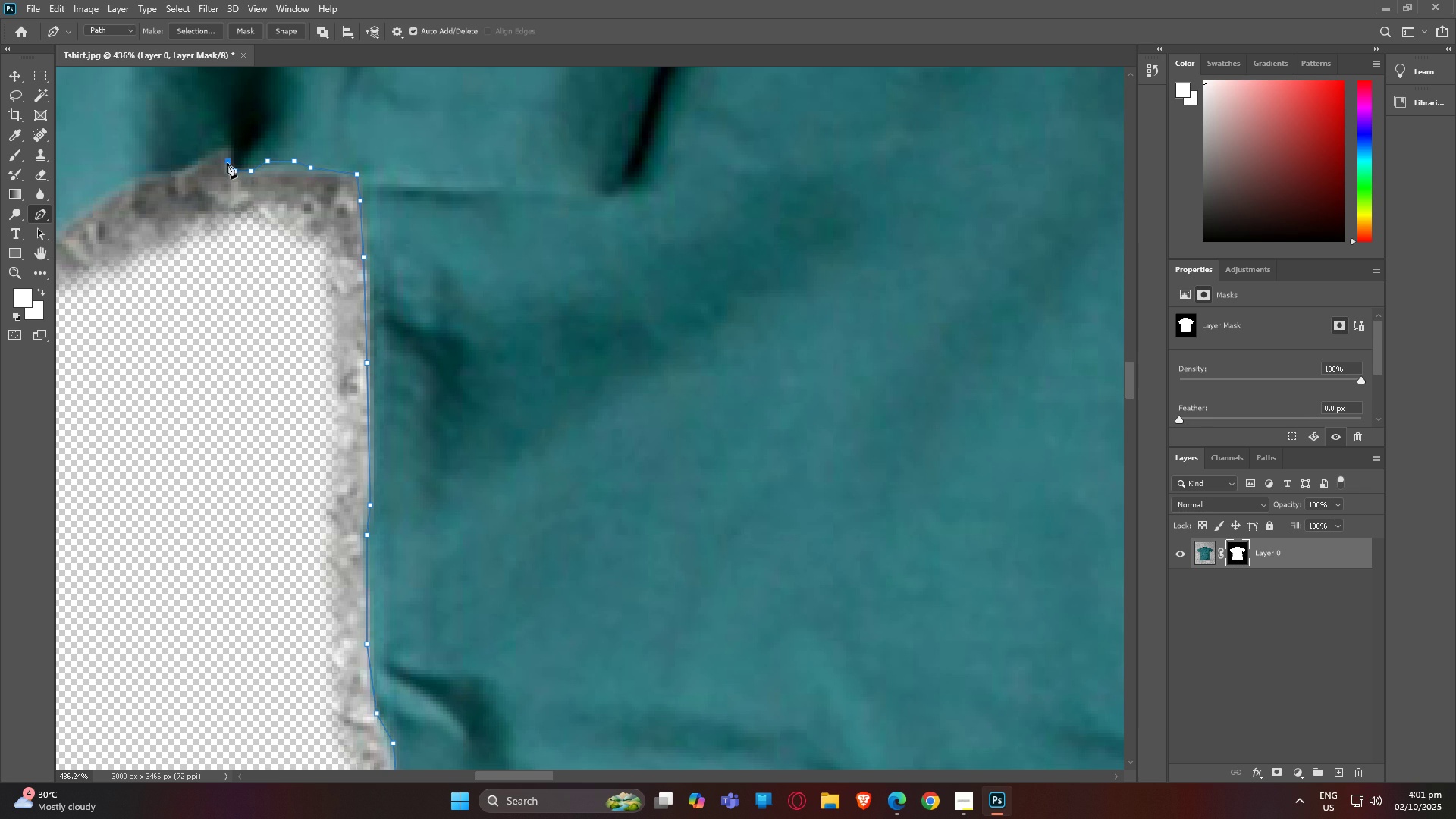 
double_click([228, 163])
 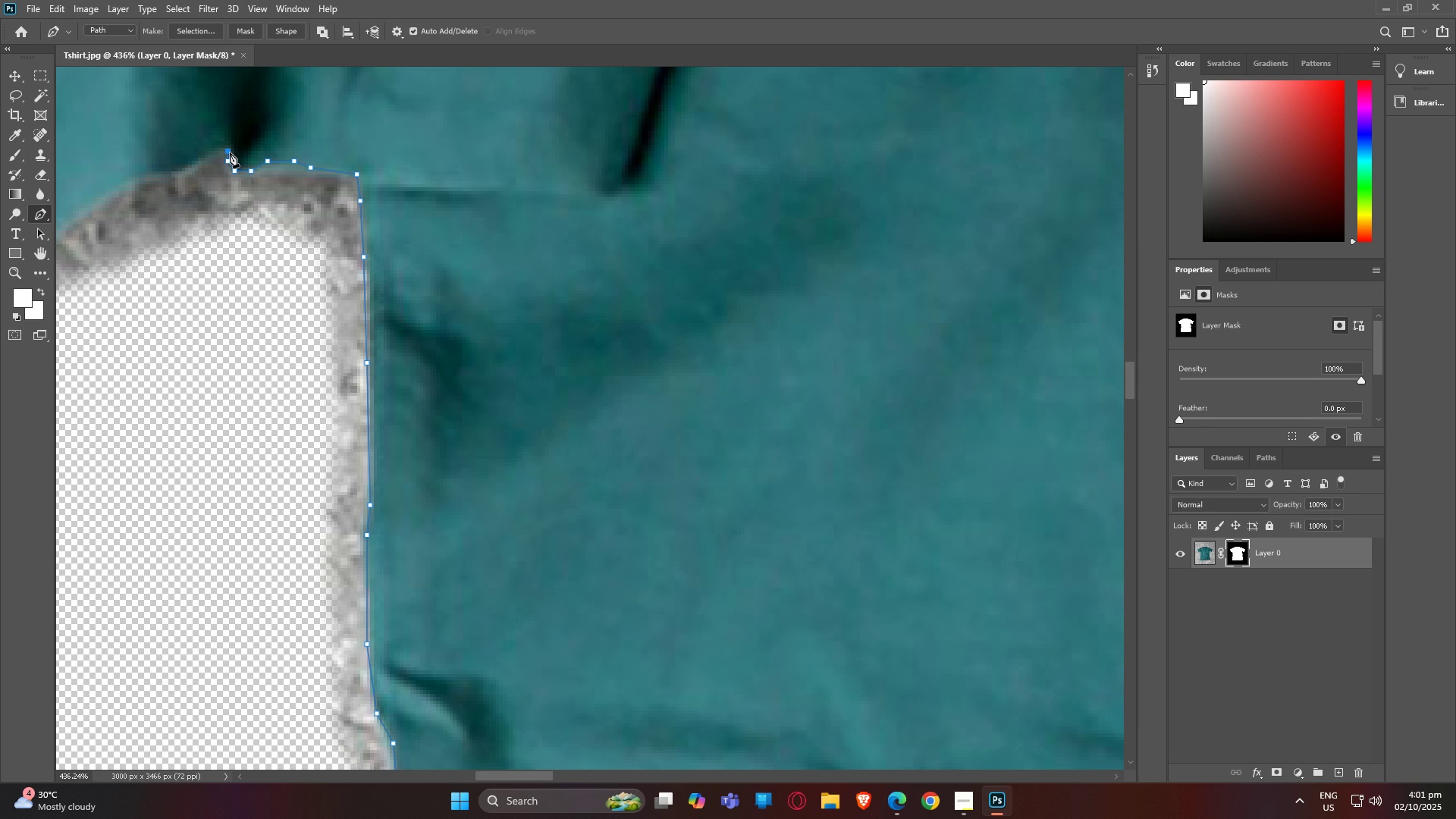 
left_click([230, 152])
 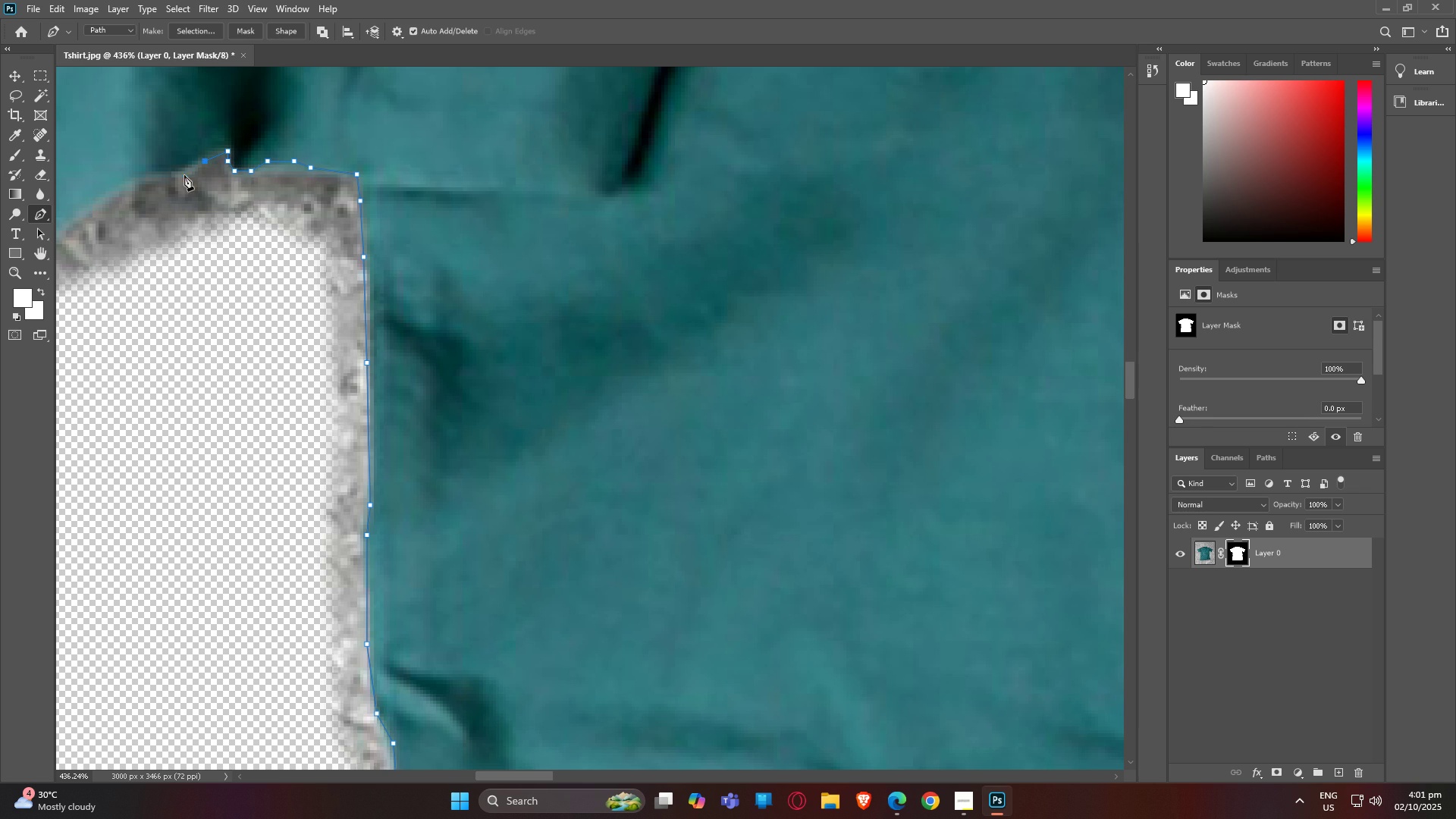 
double_click([184, 175])
 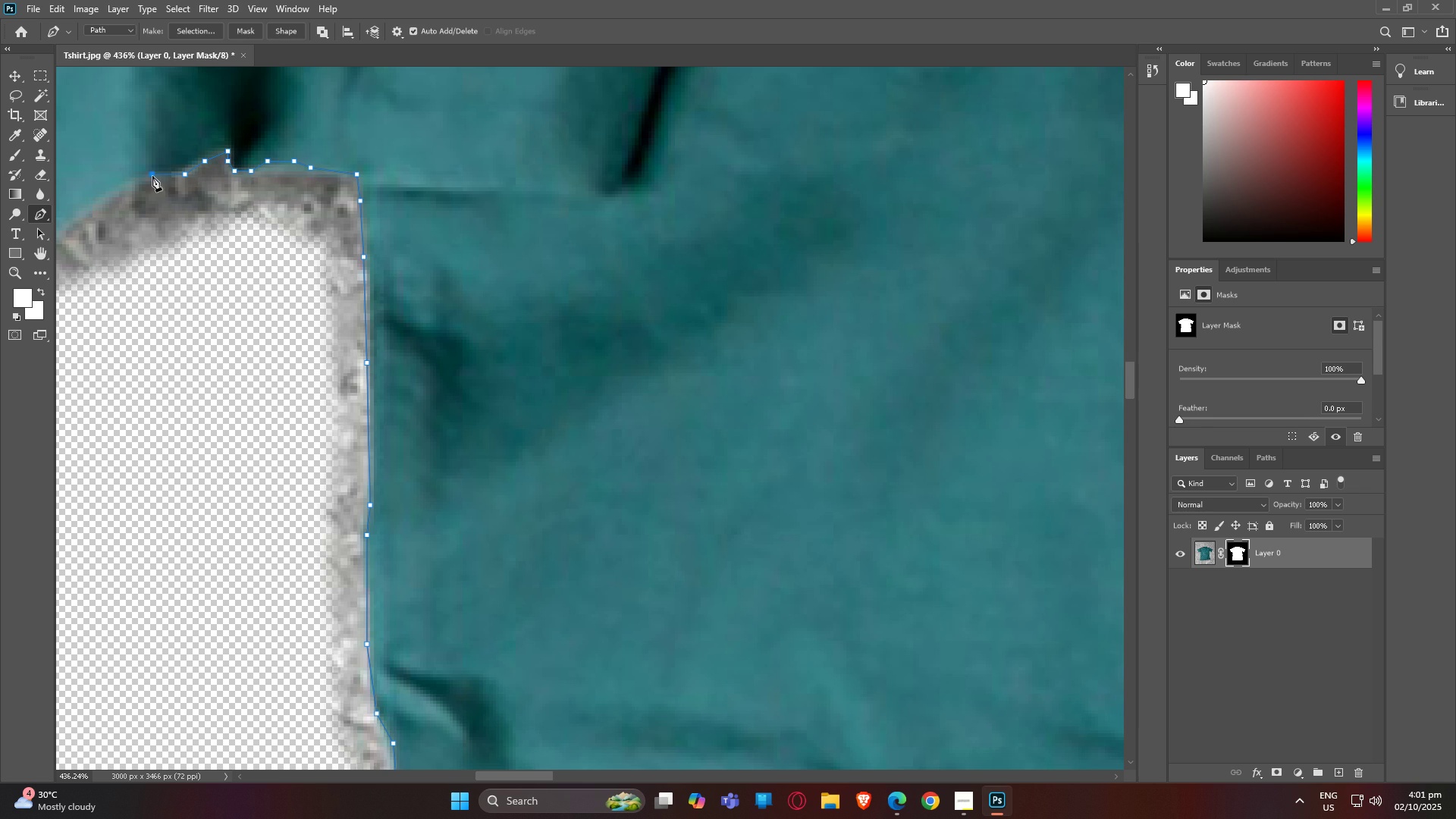 
left_click([152, 176])
 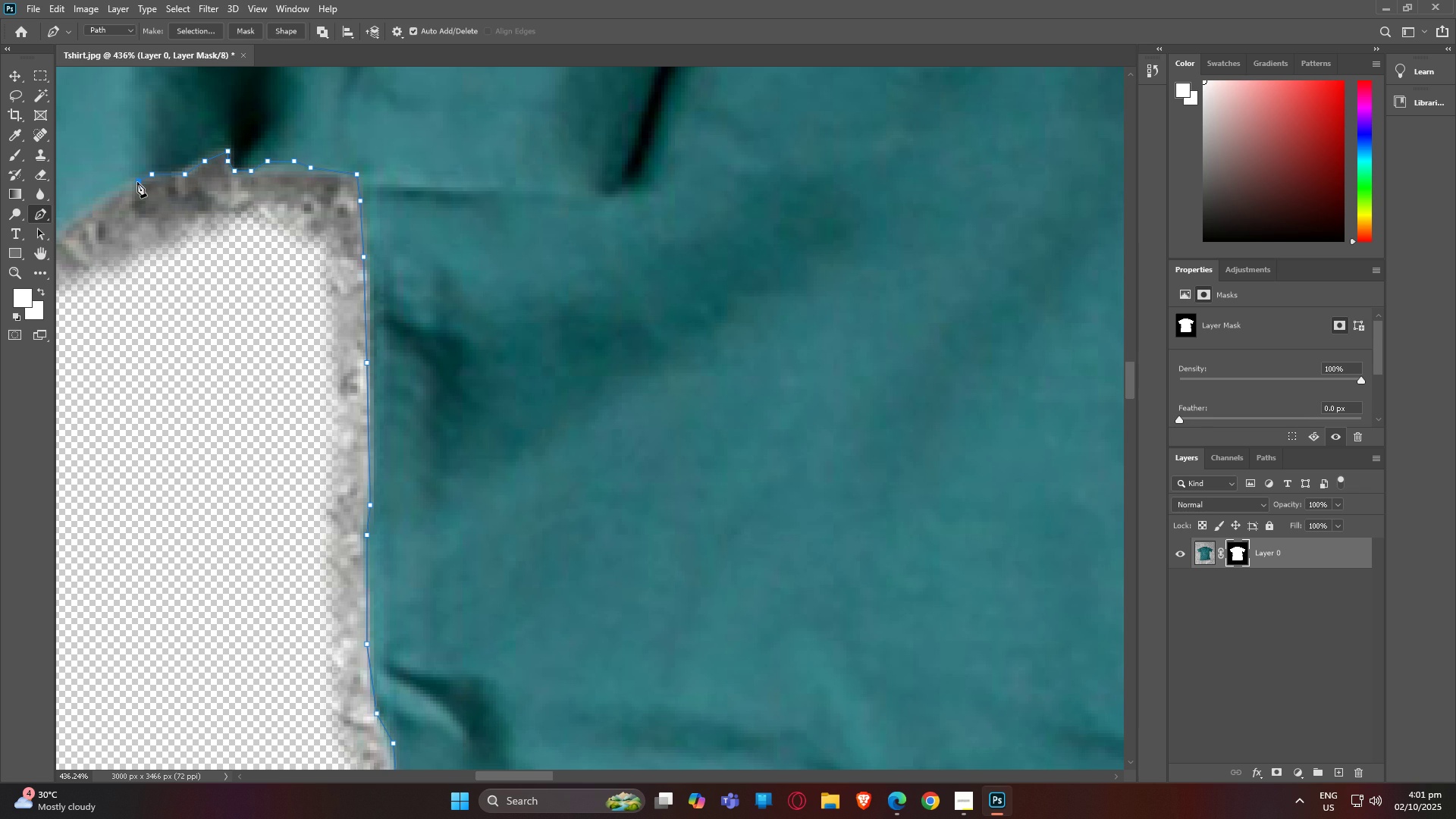 
left_click([137, 182])
 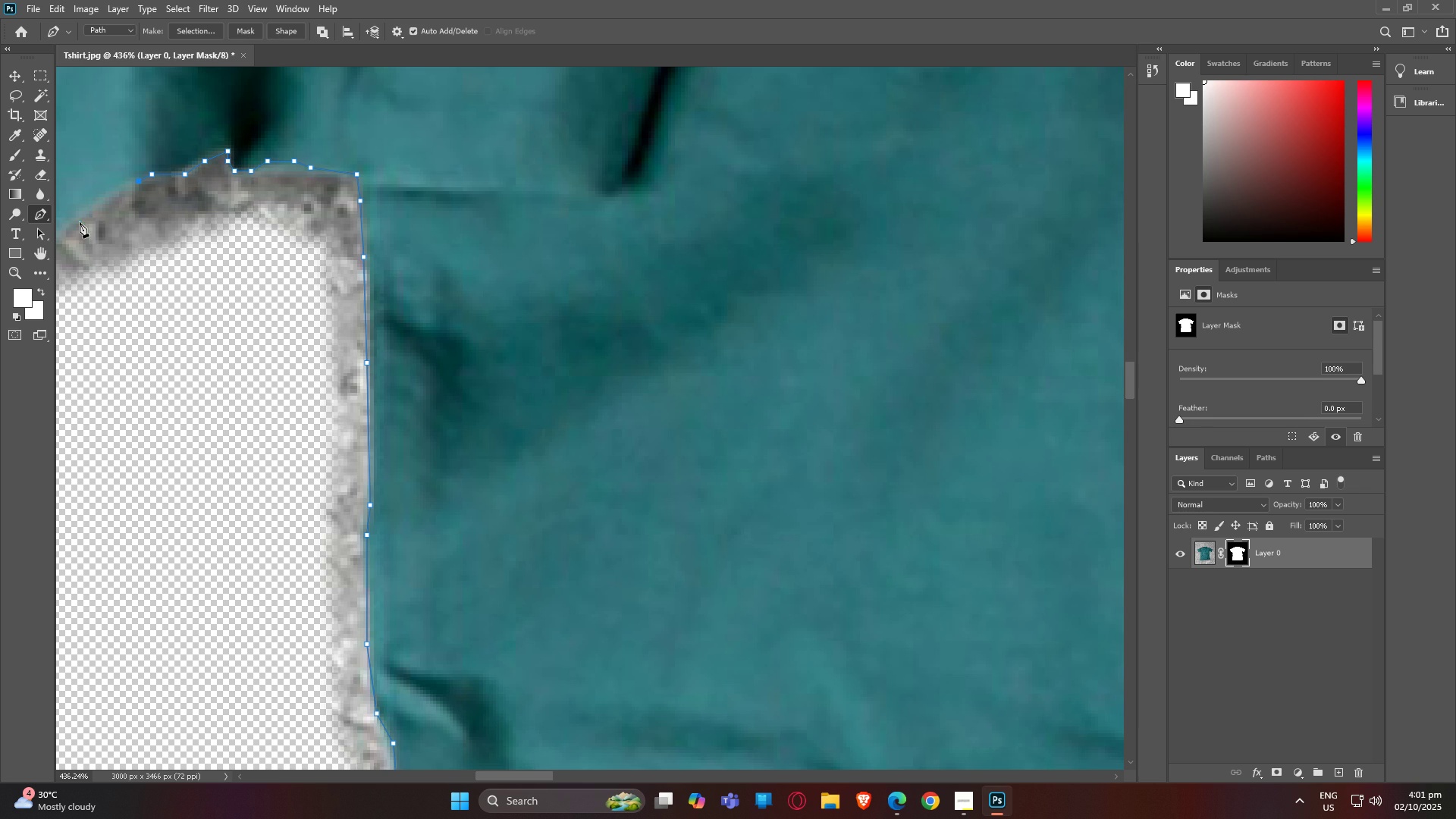 
left_click([80, 222])
 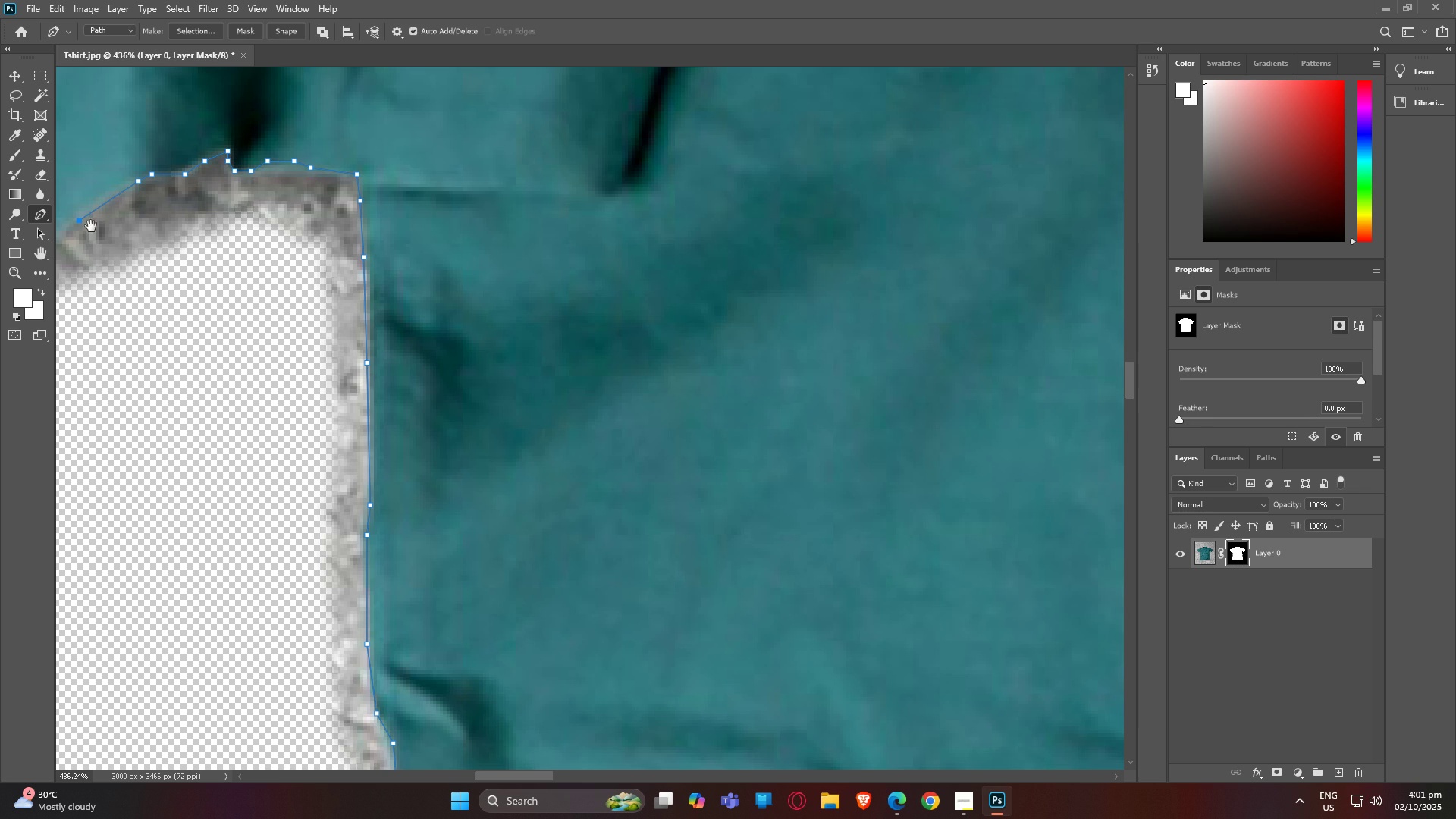 
type(hp)